 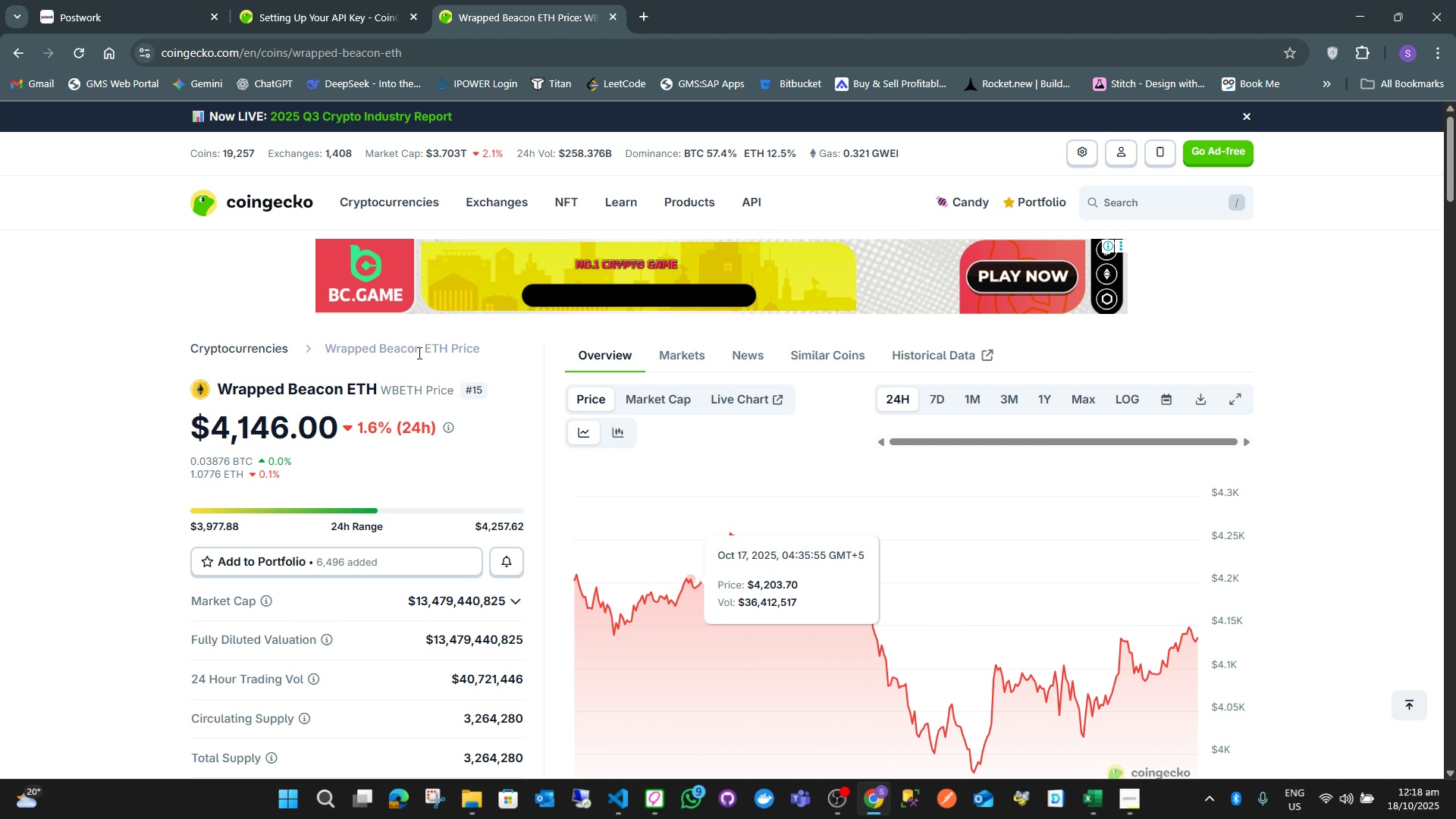 
scroll: coordinate [518, 419], scroll_direction: down, amount: 4.0
 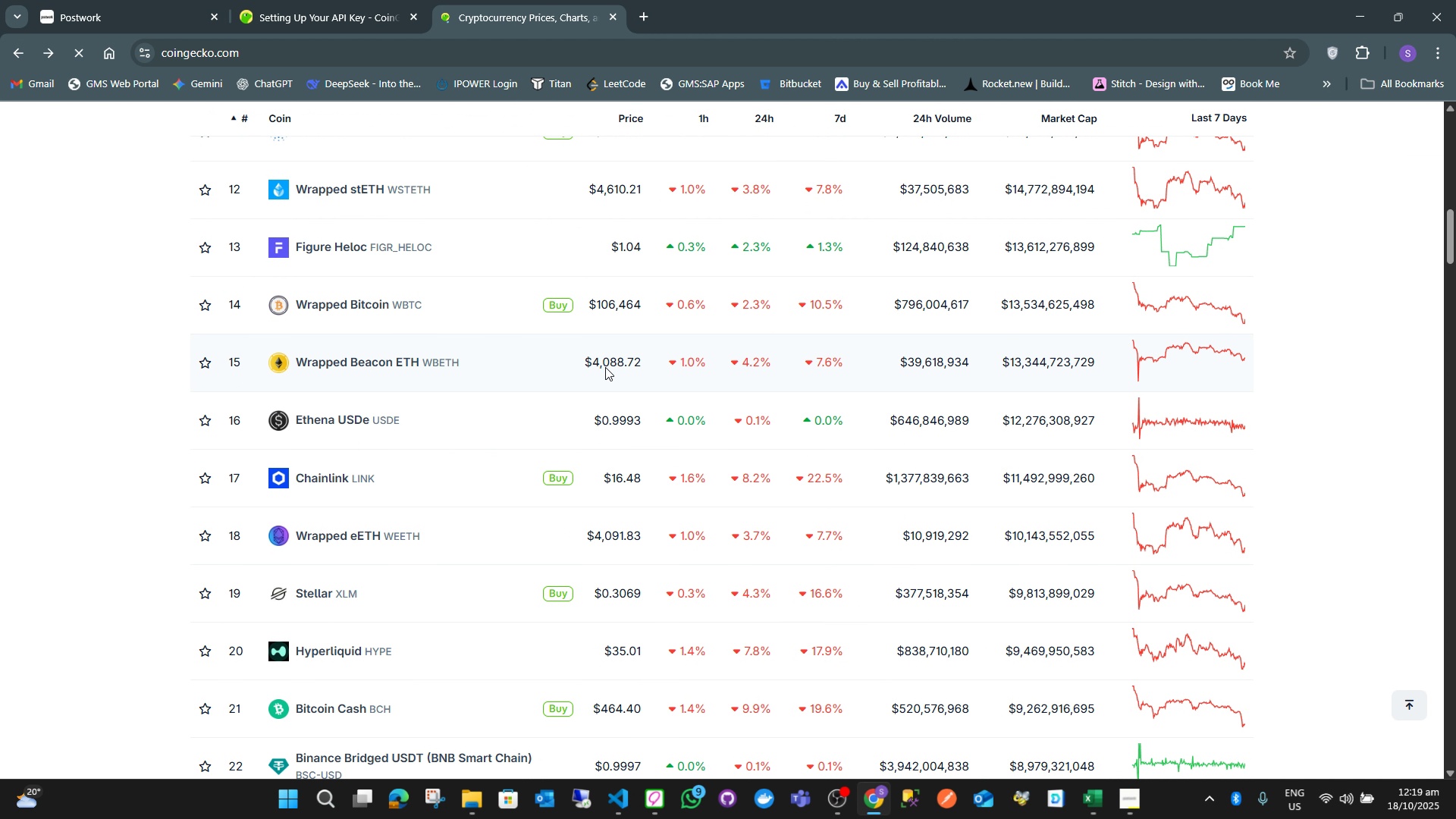 
left_click([443, 359])
 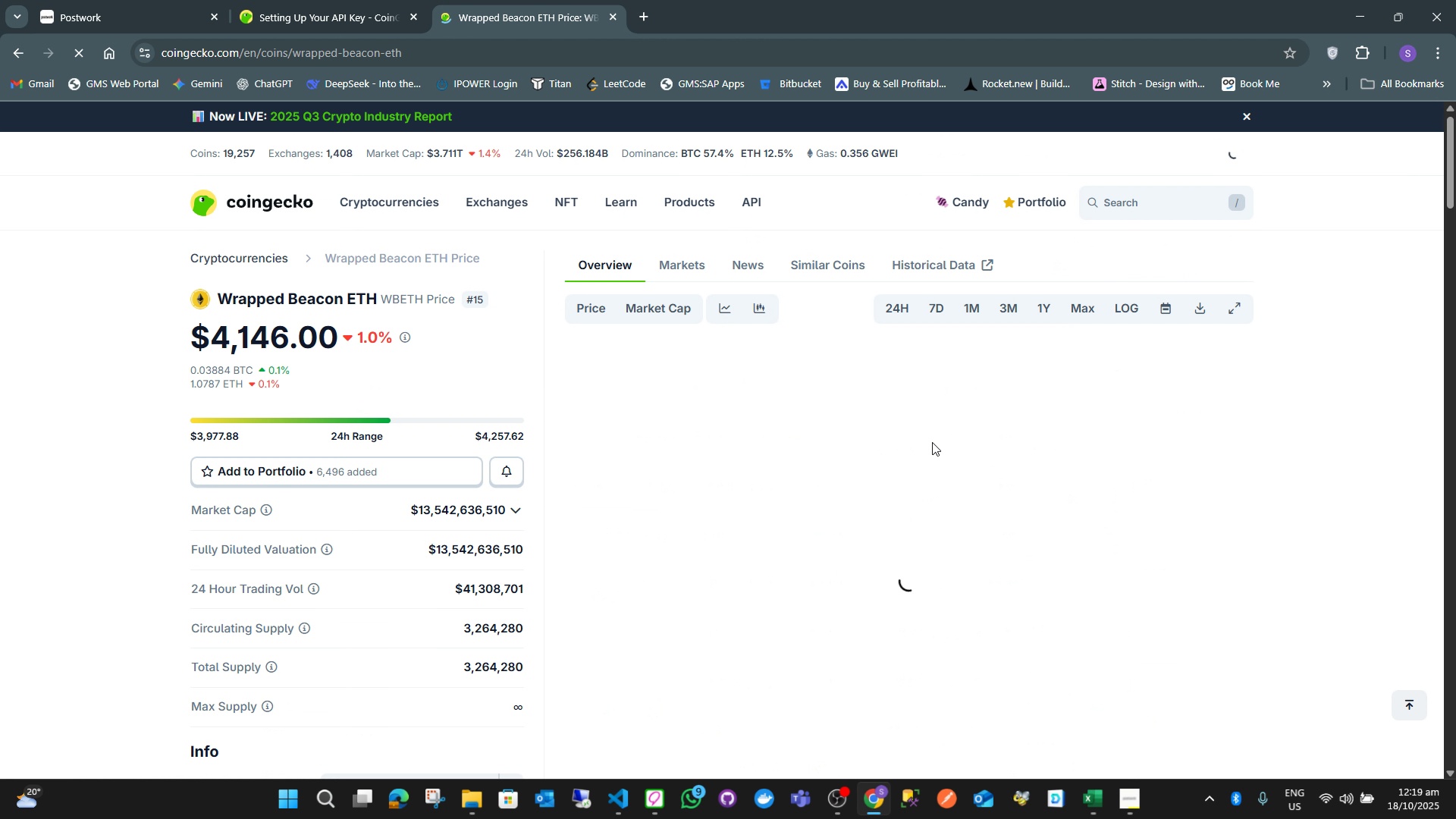 
scroll: coordinate [907, 473], scroll_direction: down, amount: 6.0
 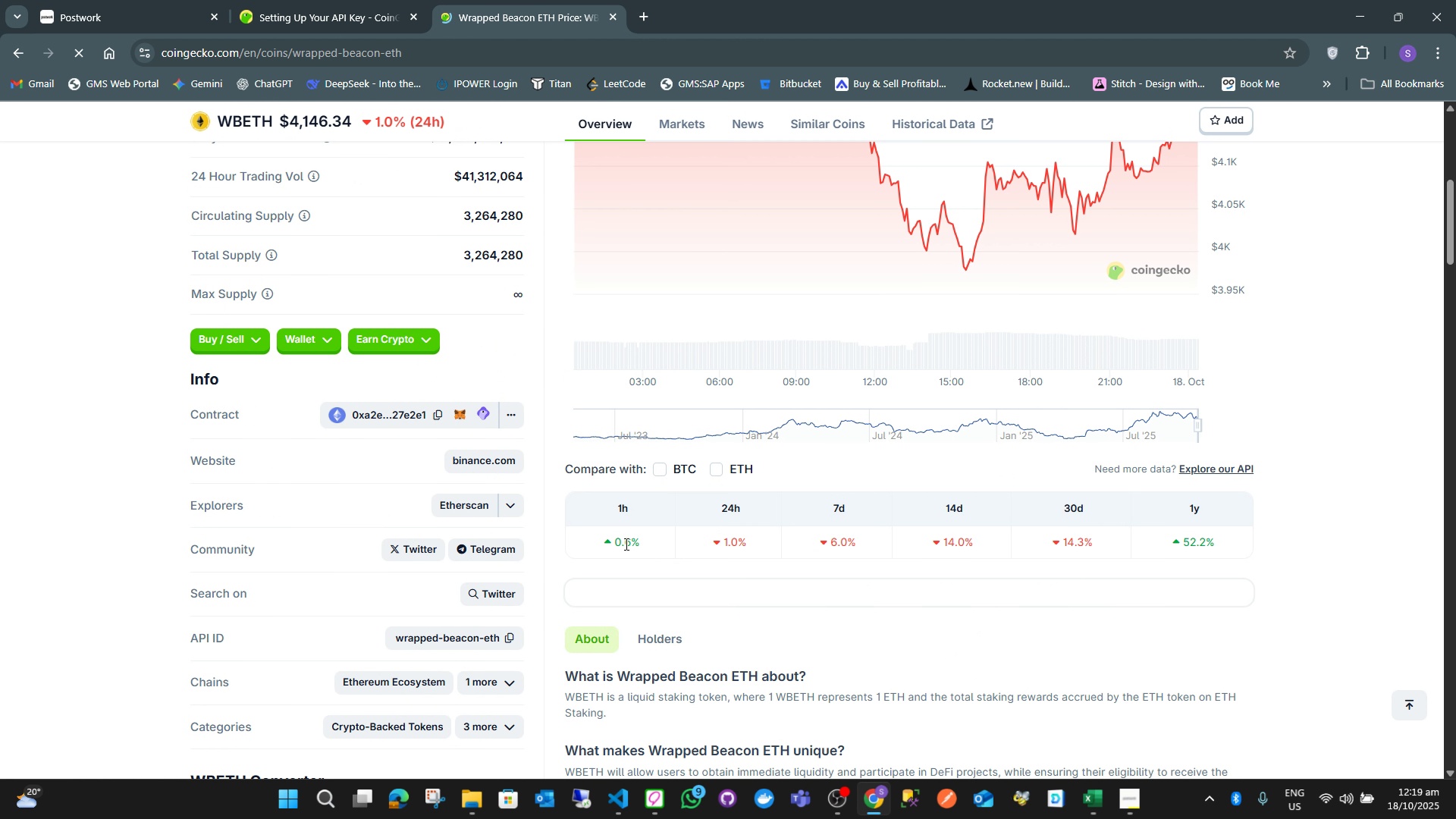 
scroll: coordinate [122, 157], scroll_direction: up, amount: 11.0
 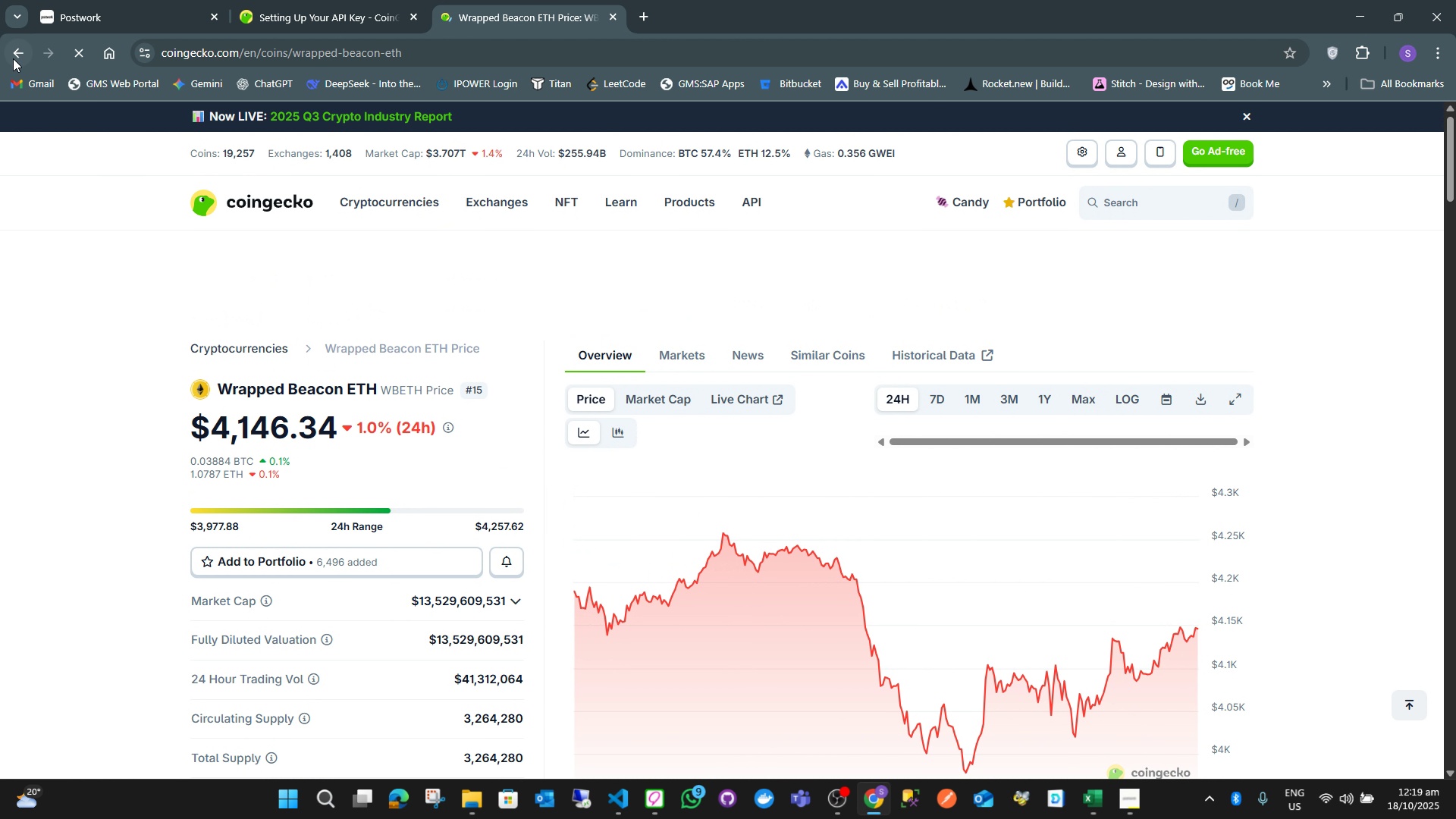 
left_click([13, 58])
 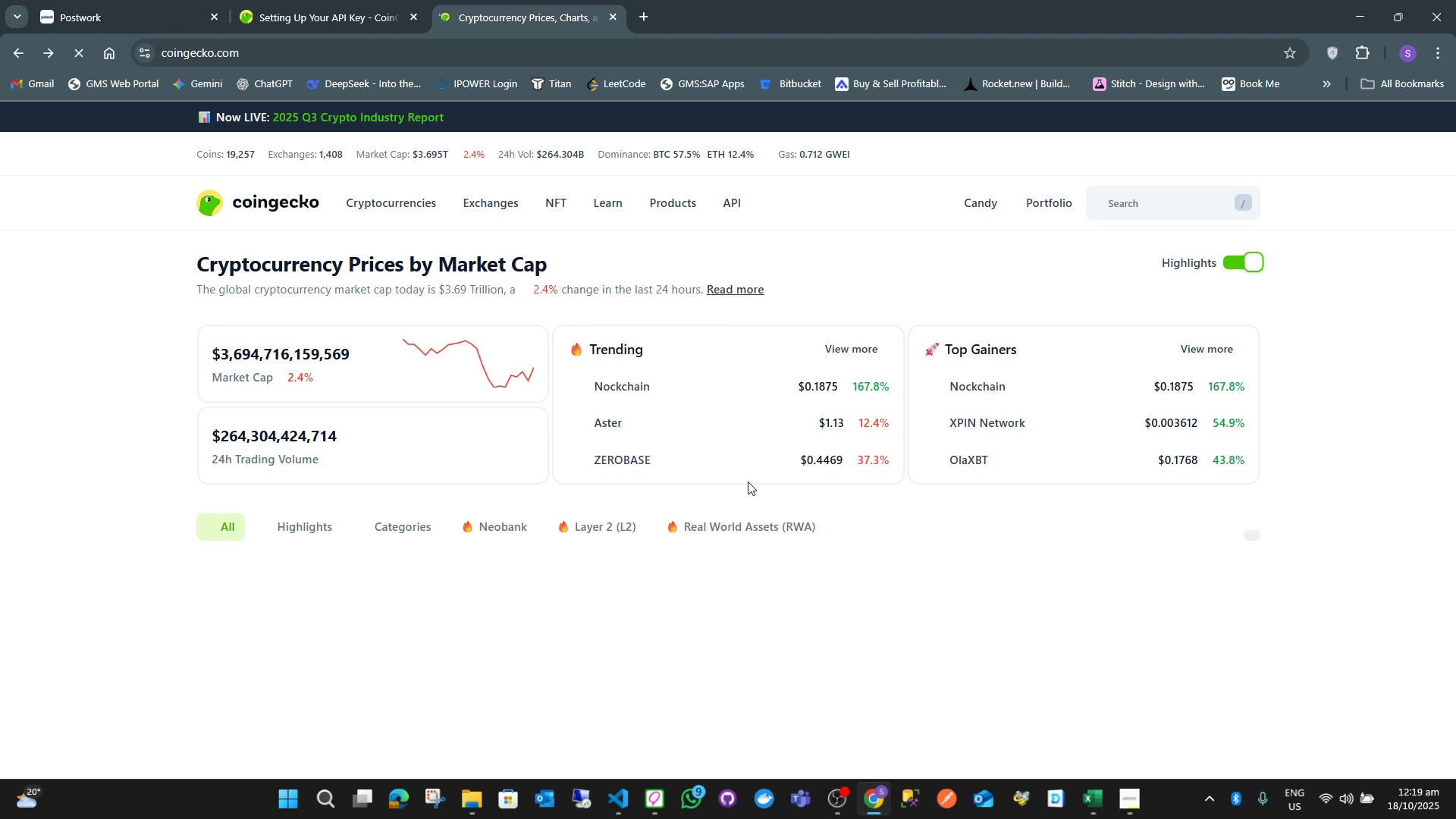 
scroll: coordinate [651, 450], scroll_direction: up, amount: 10.0
 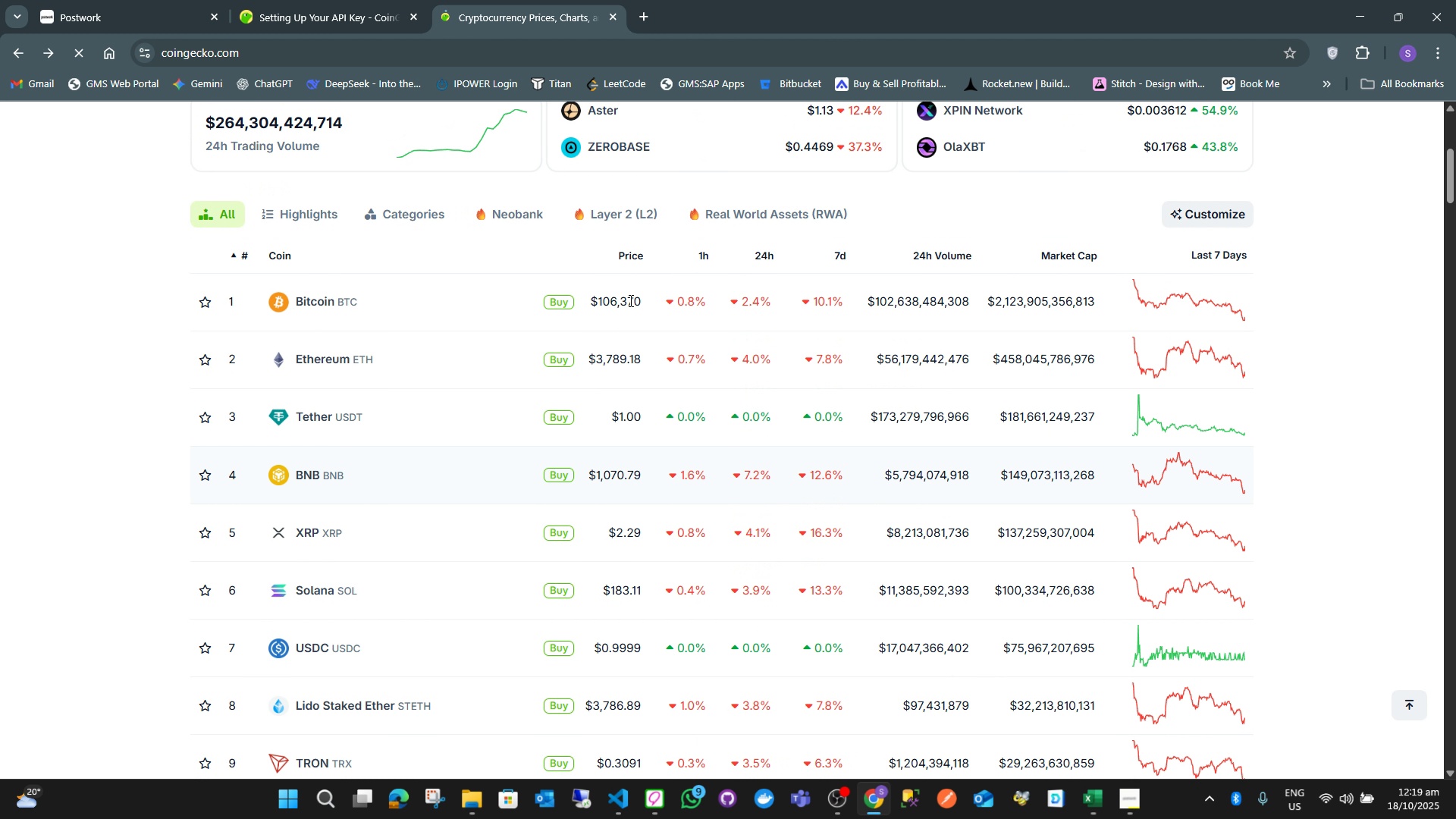 
key(Alt+AltLeft)
 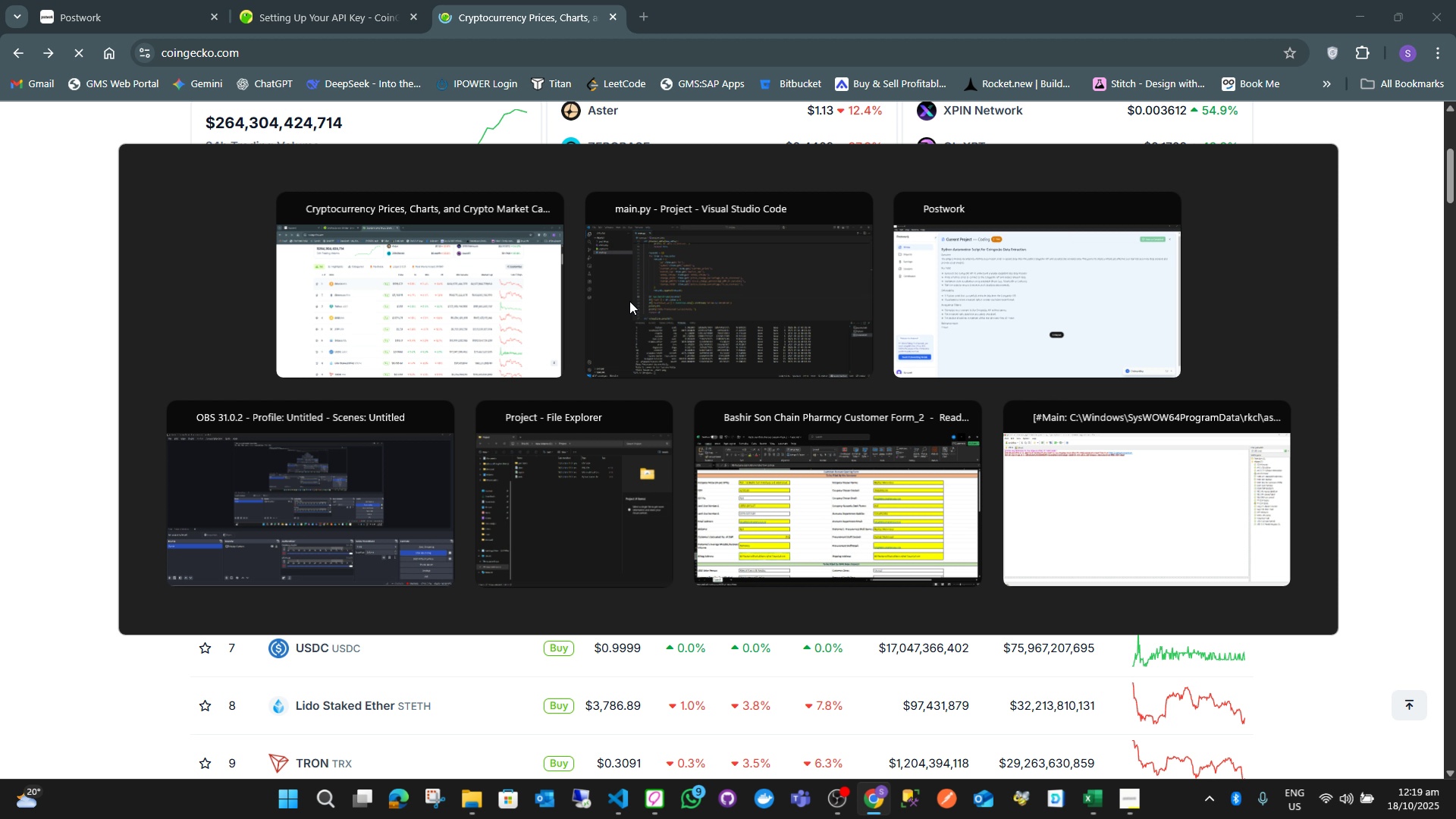 
key(Alt+Tab)
 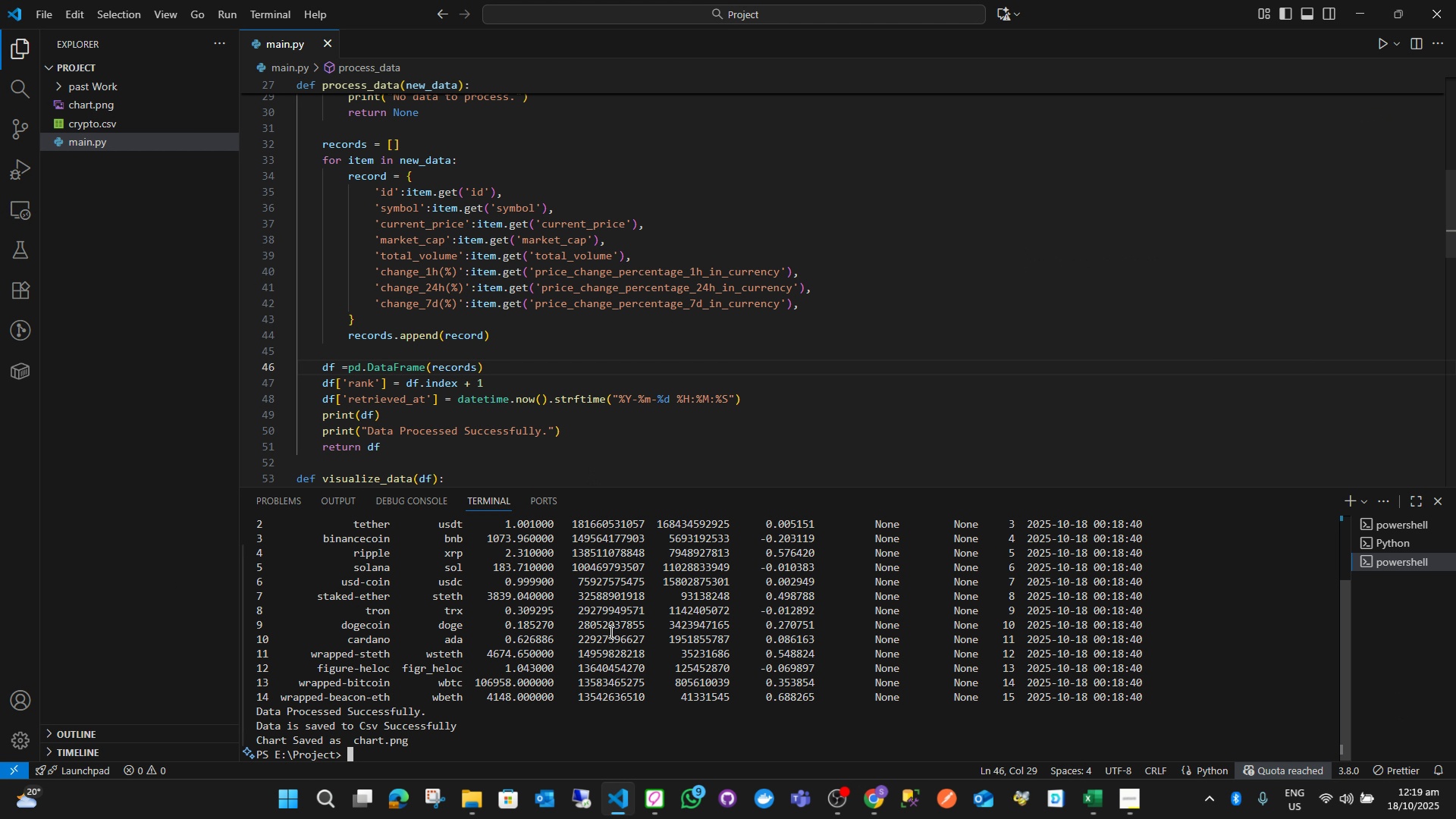 
scroll: coordinate [610, 632], scroll_direction: up, amount: 2.0
 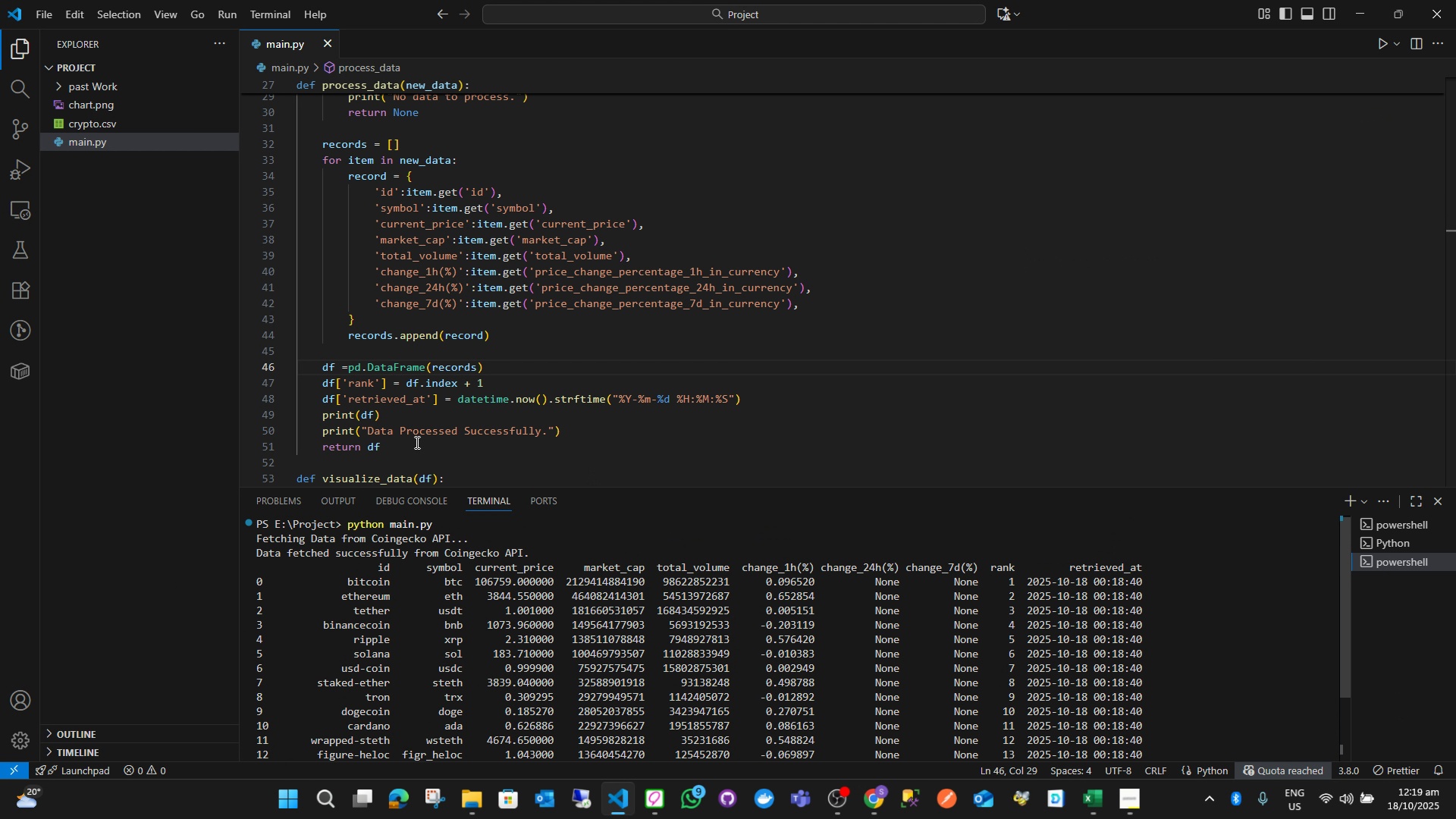 
left_click([732, 369])
 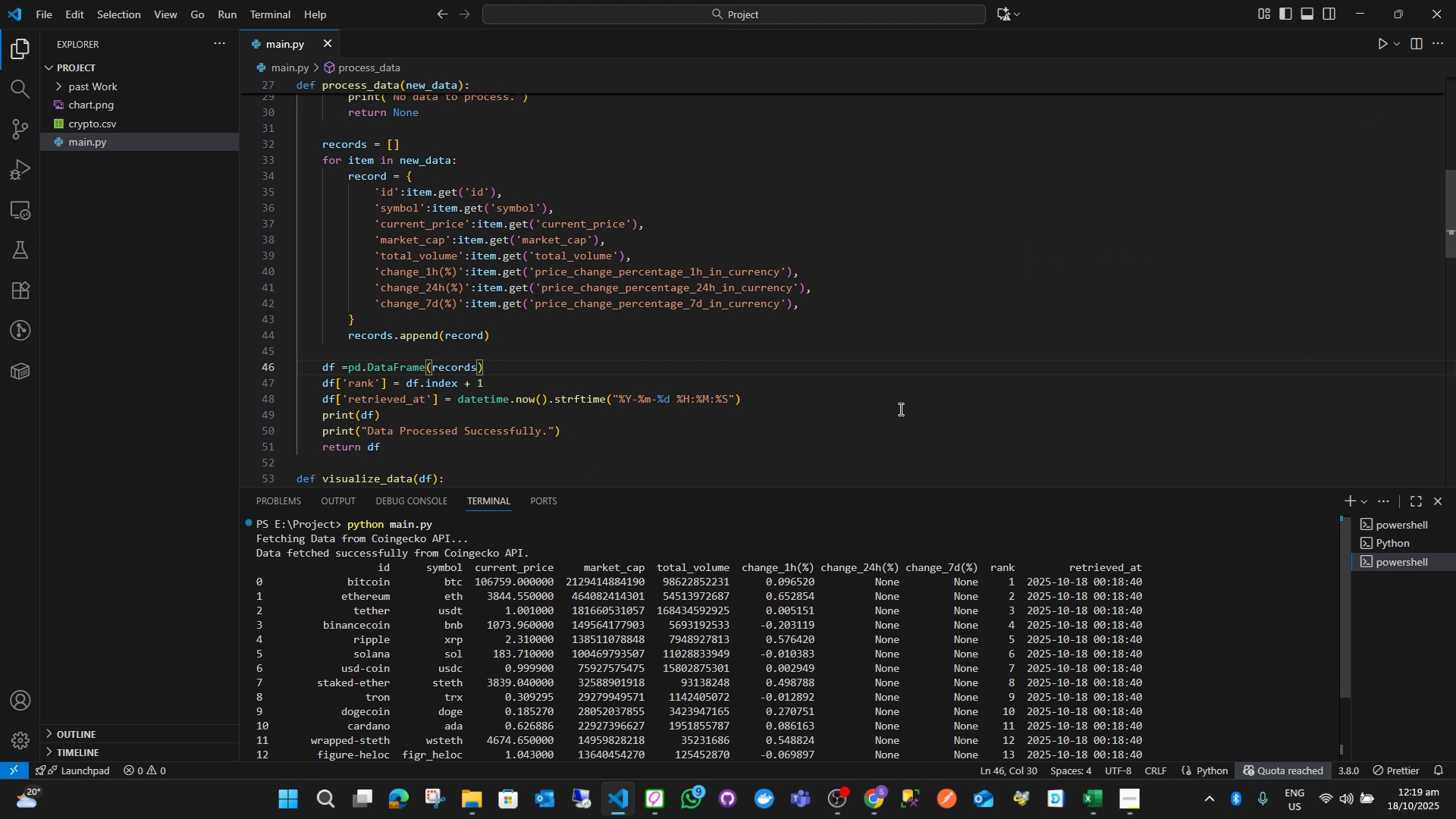 
left_click([900, 408])
 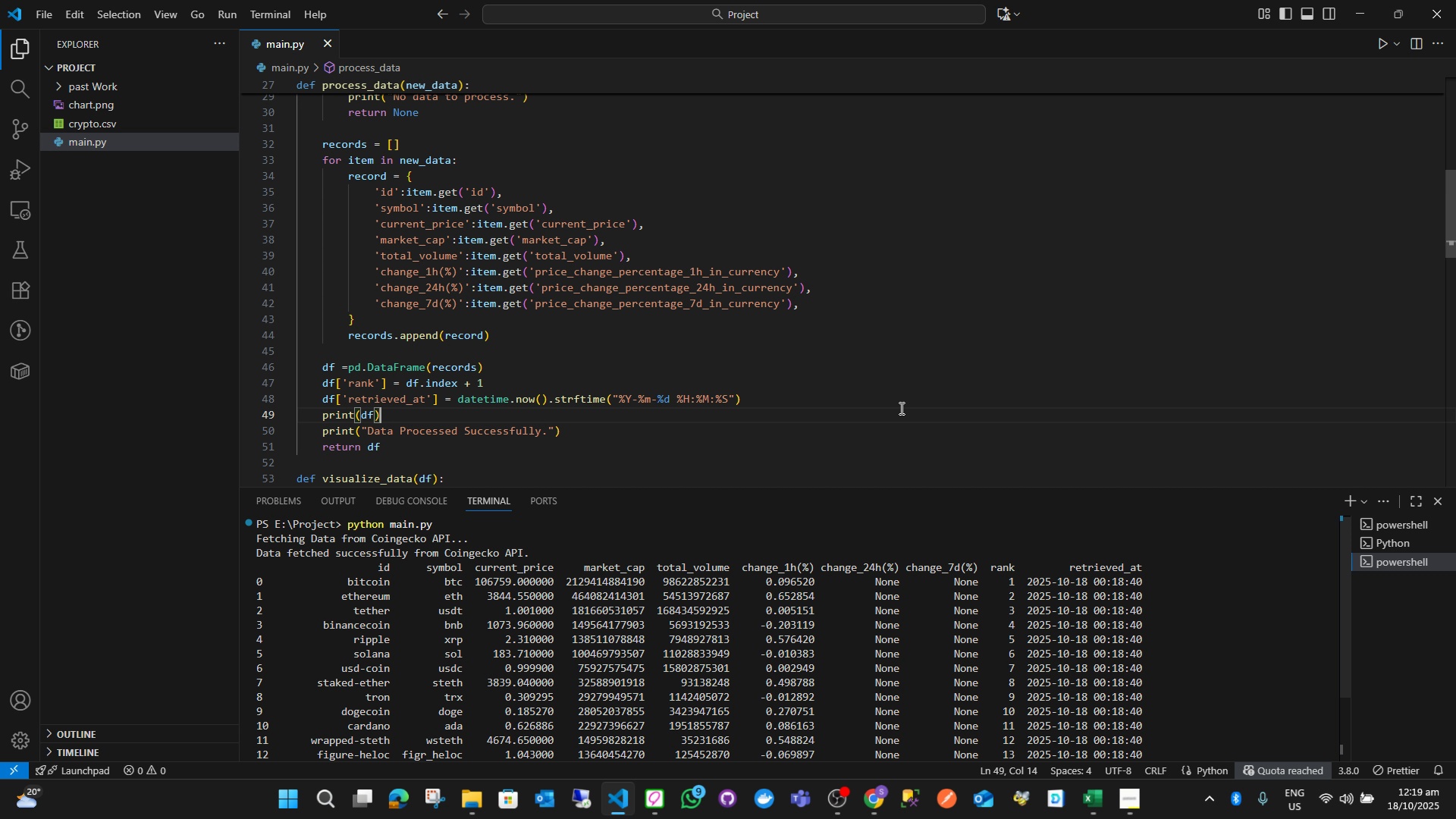 
key(Control+ControlLeft)
 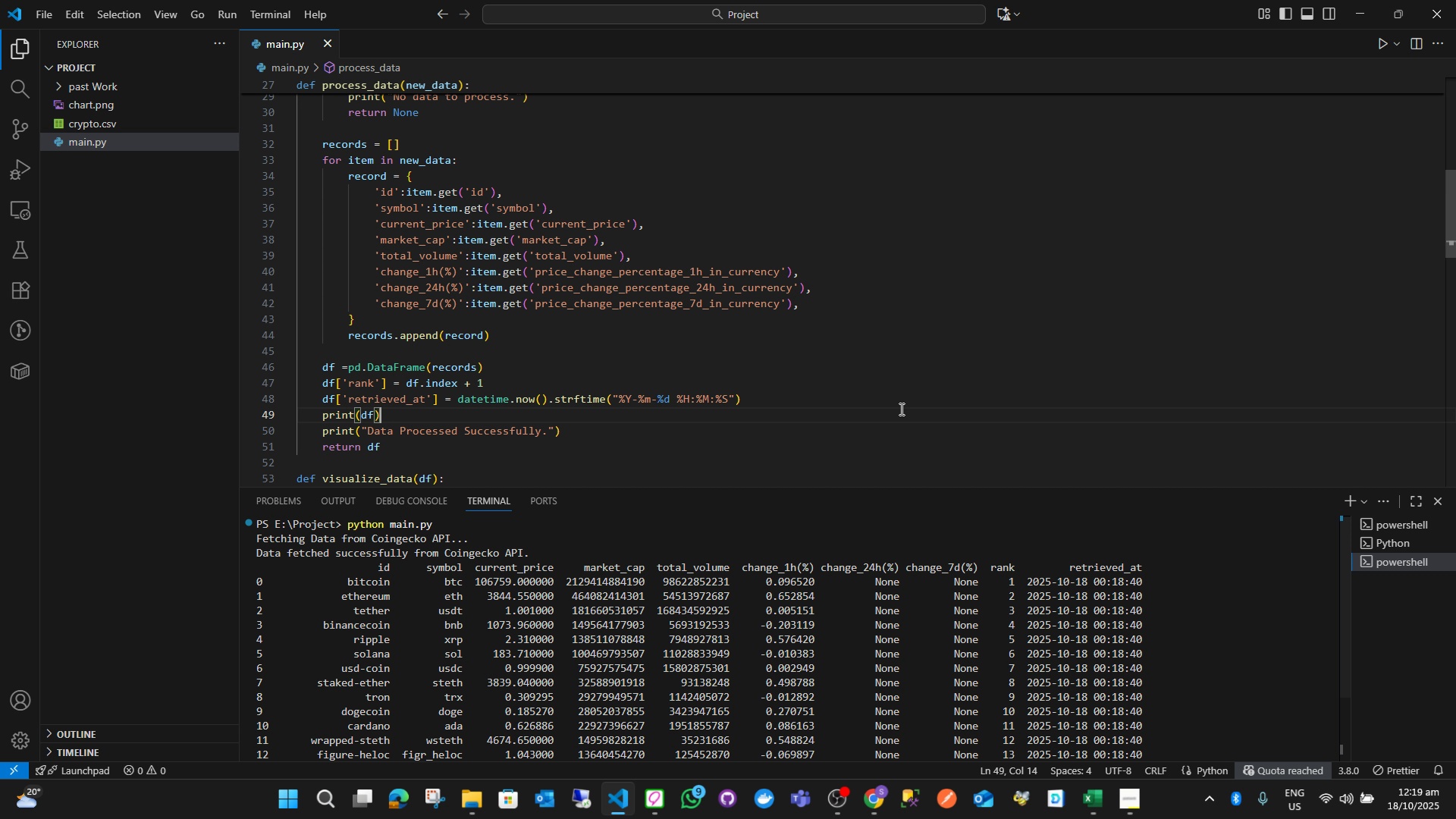 
key(Control+S)
 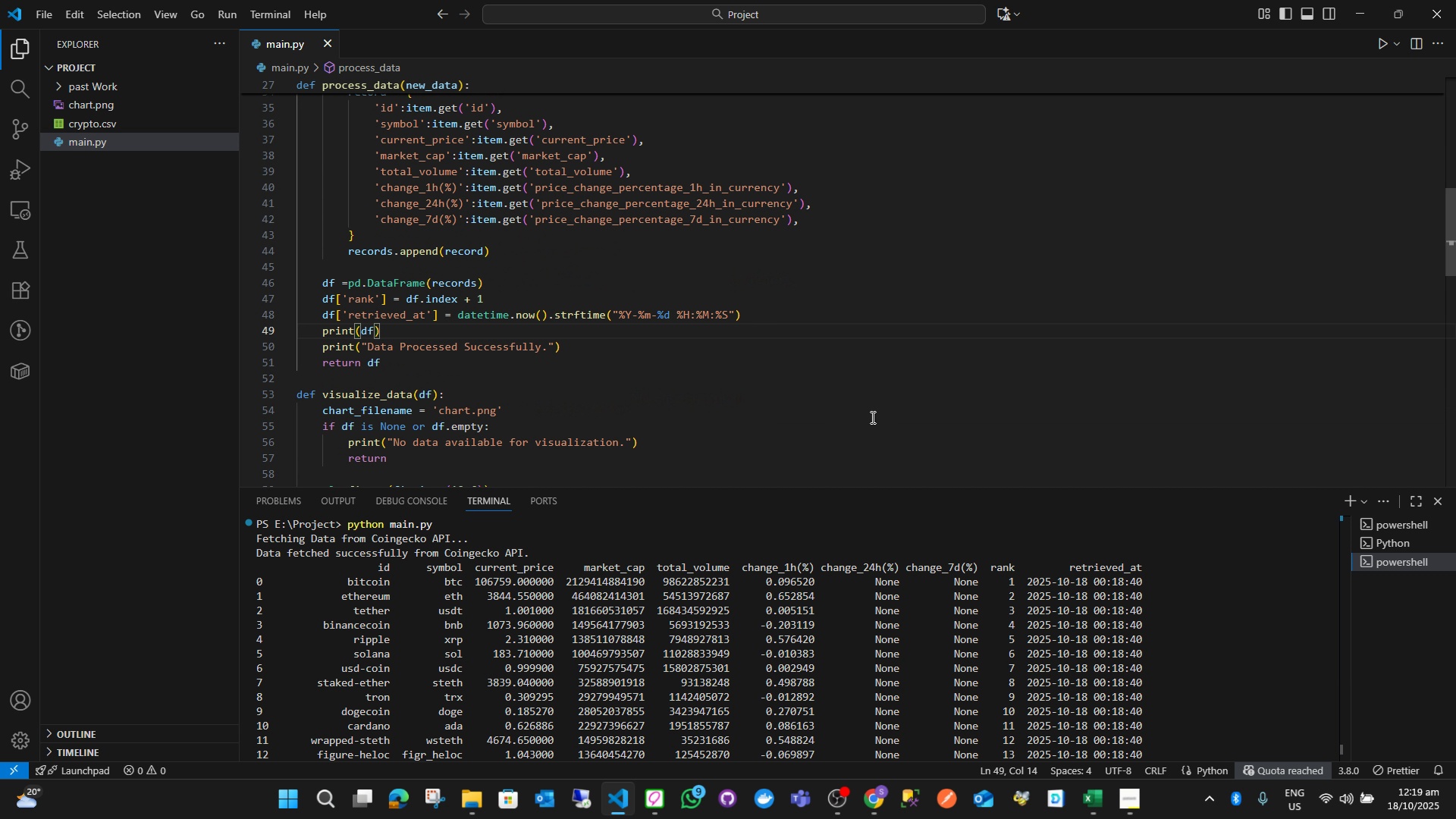 
scroll: coordinate [862, 420], scroll_direction: down, amount: 14.0
 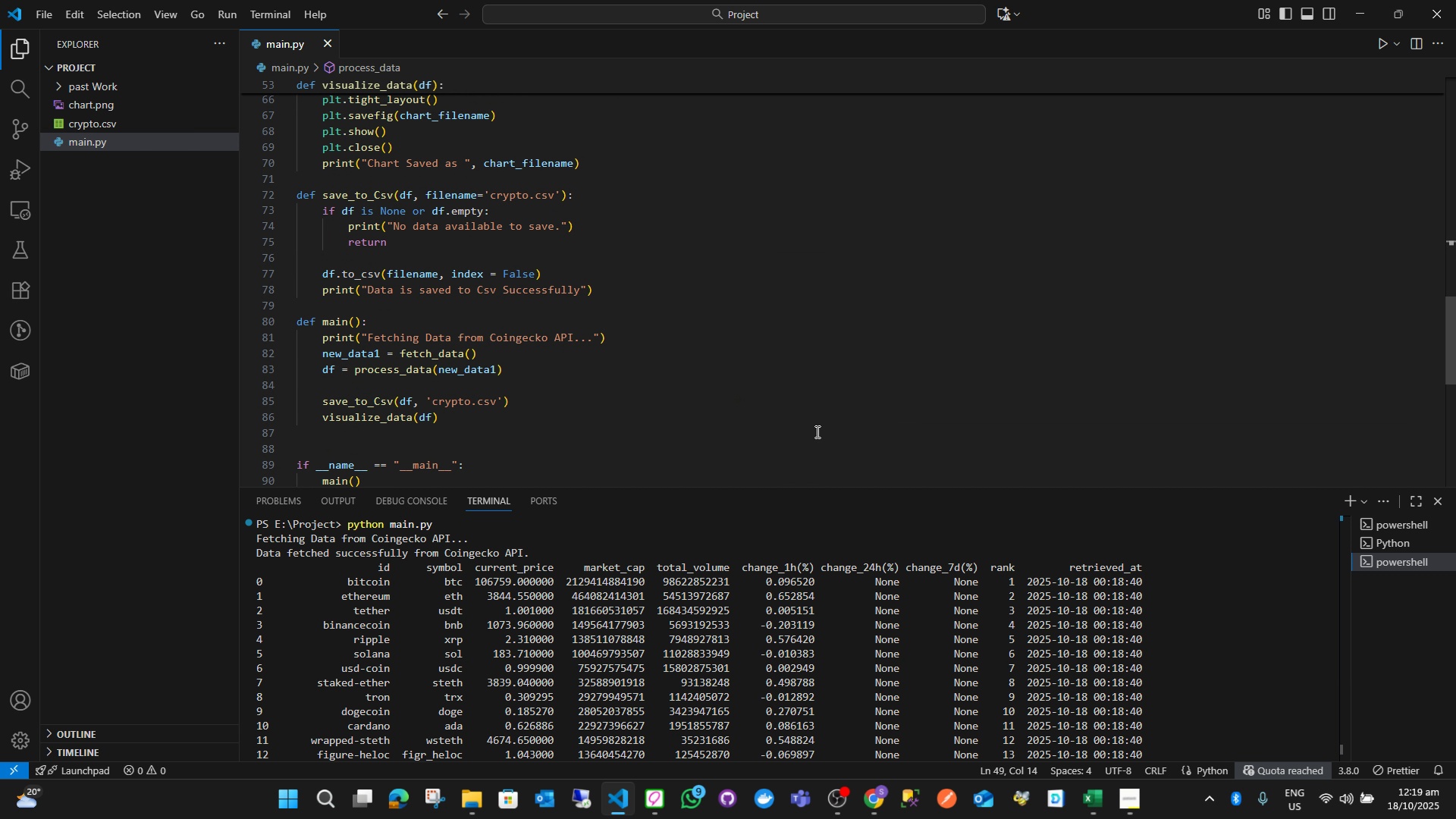 
scroll: coordinate [819, 434], scroll_direction: up, amount: 5.0
 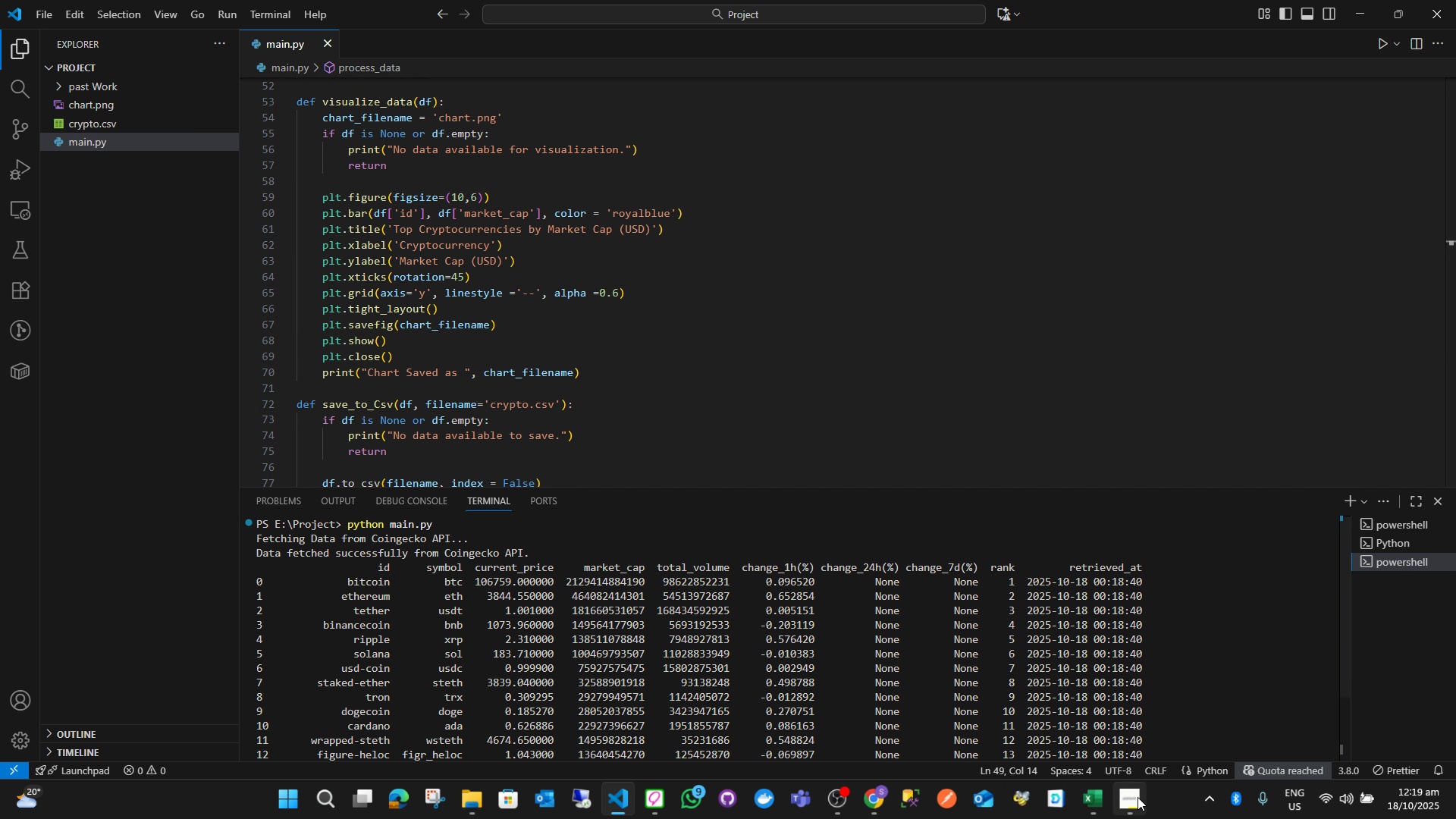 
left_click([1138, 797])